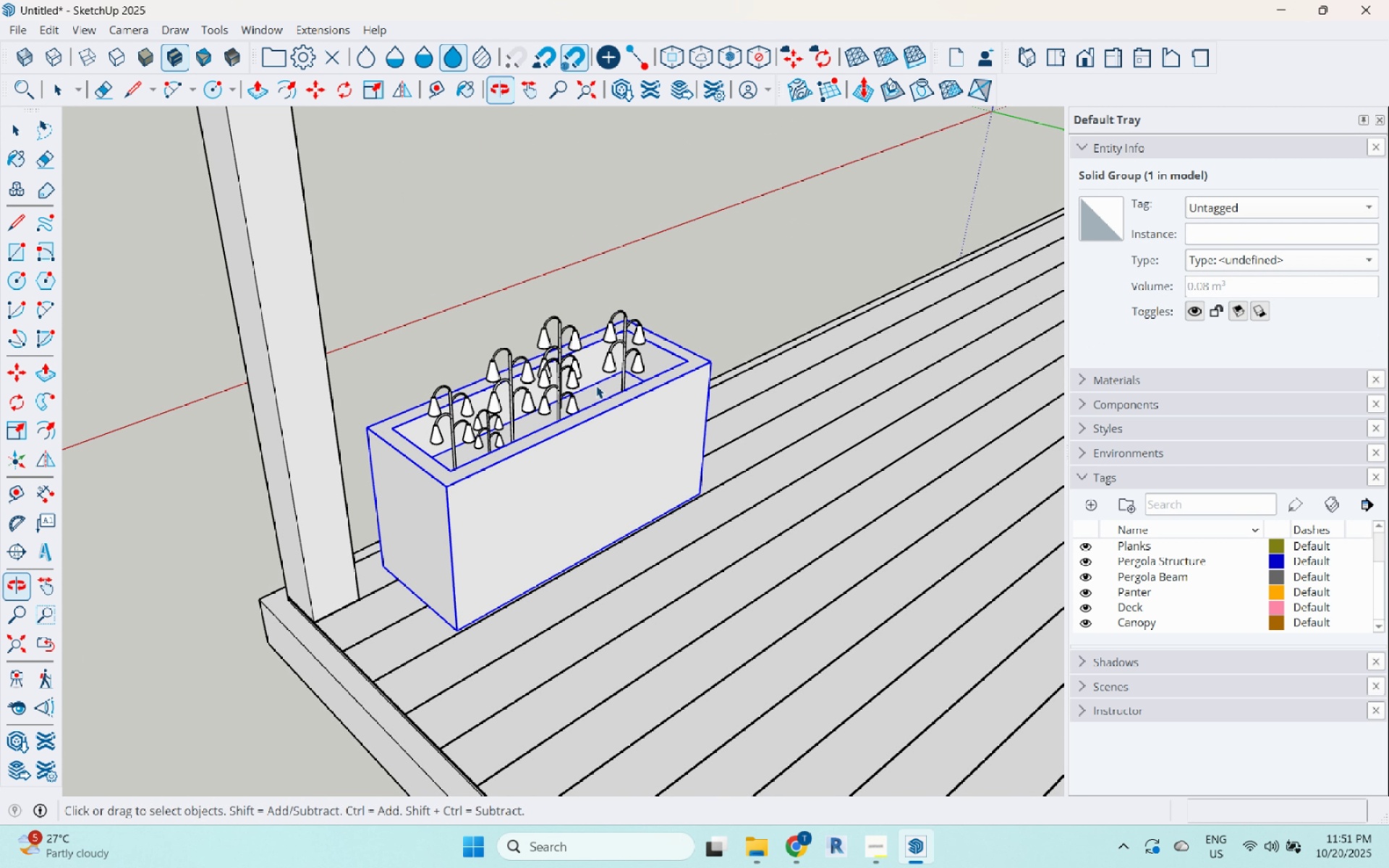 
hold_key(key=ControlLeft, duration=0.41)
left_click([577, 367])
 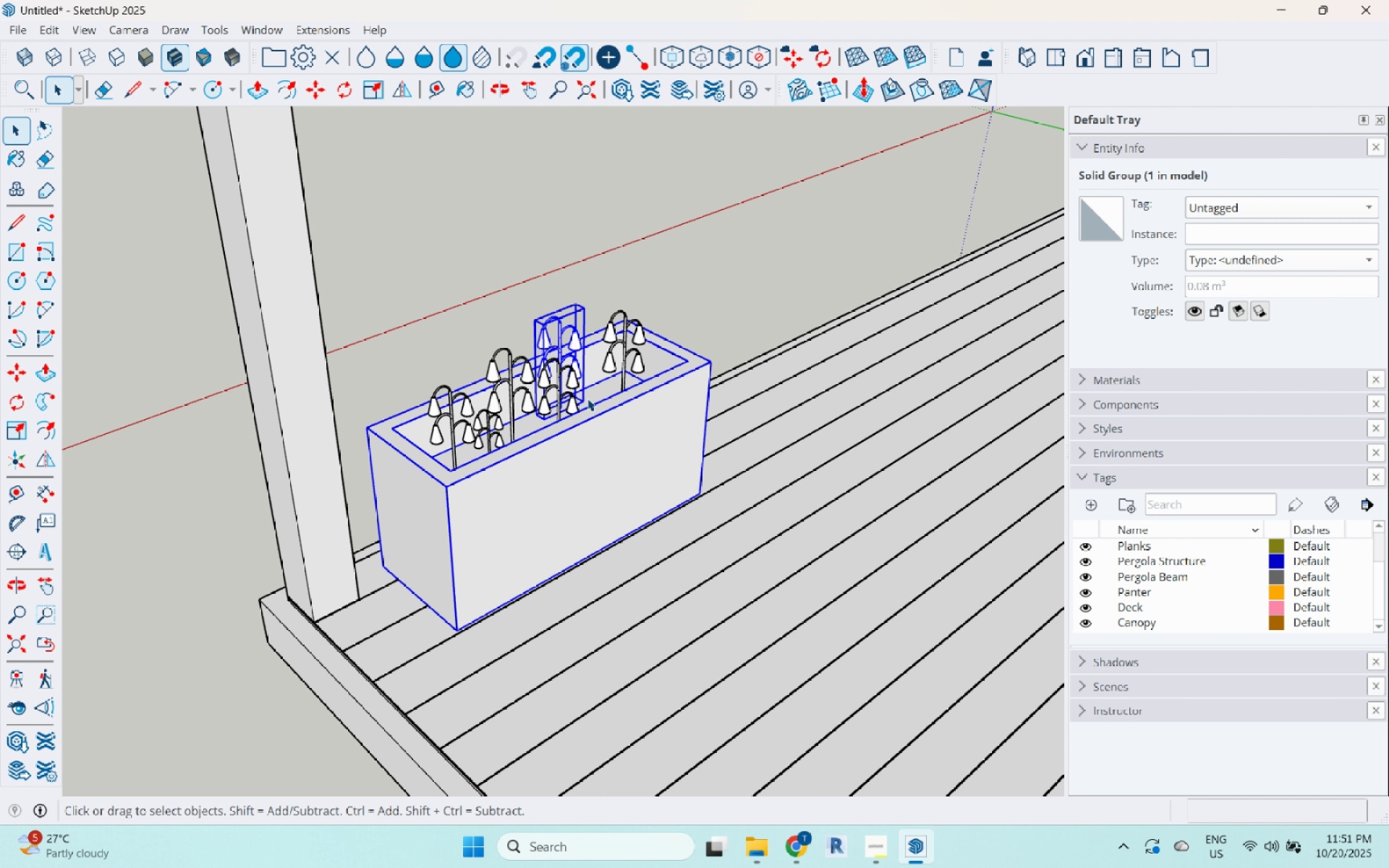 
hold_key(key=ControlLeft, duration=1.5)
left_click([543, 378])
 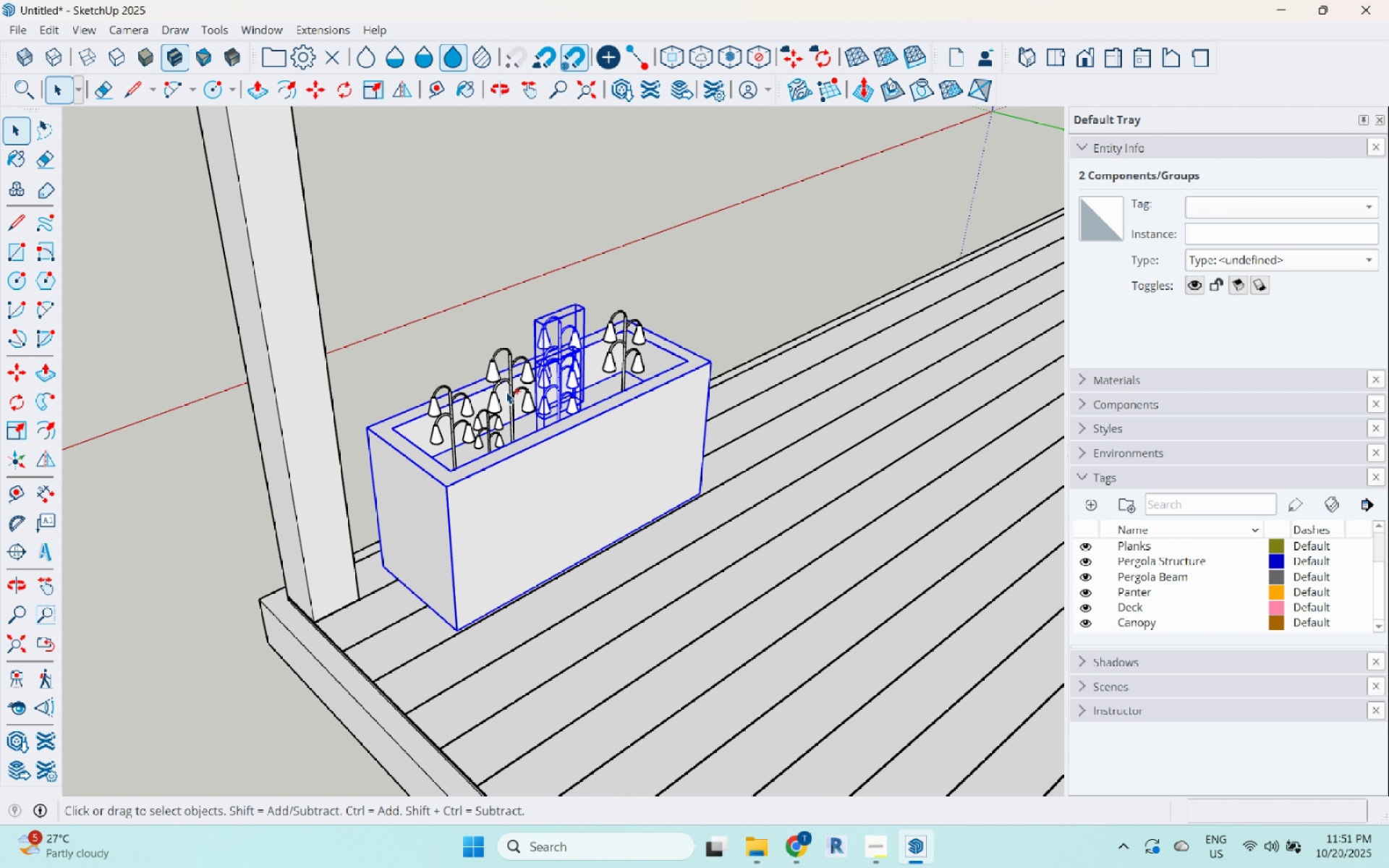 
double_click([506, 391])
 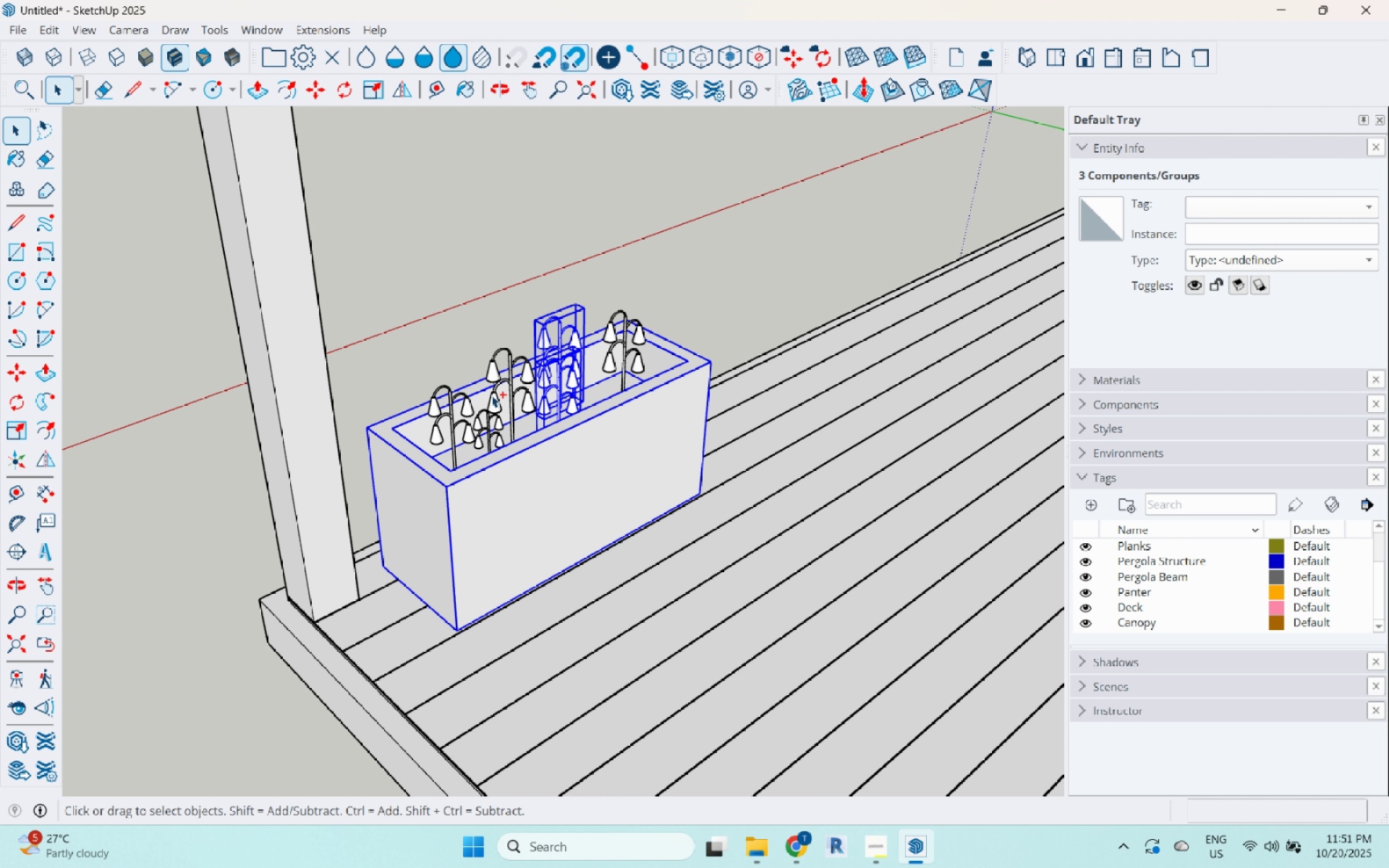 
hold_key(key=ControlLeft, duration=1.52)
left_click([498, 391])
 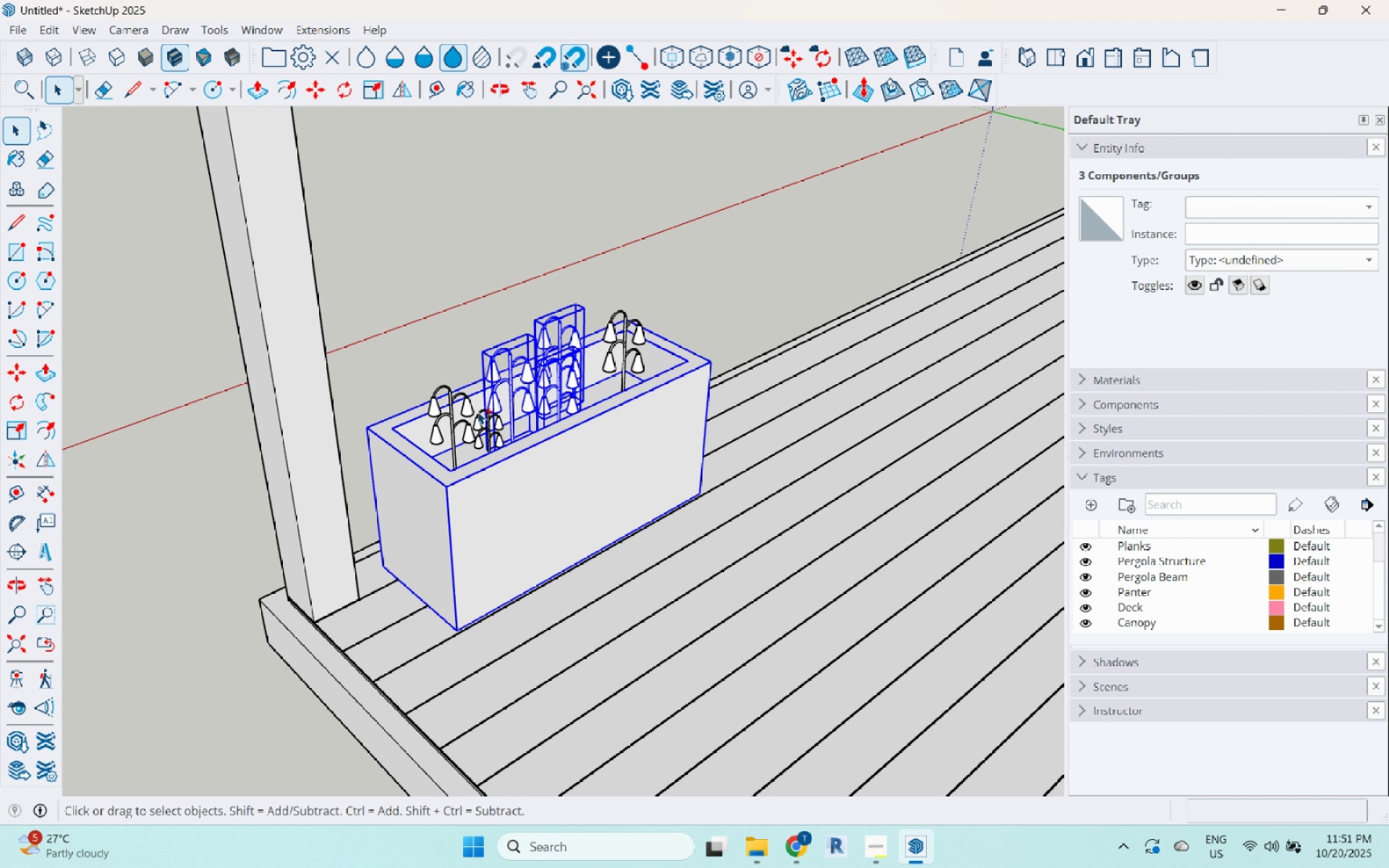 
double_click([477, 412])
 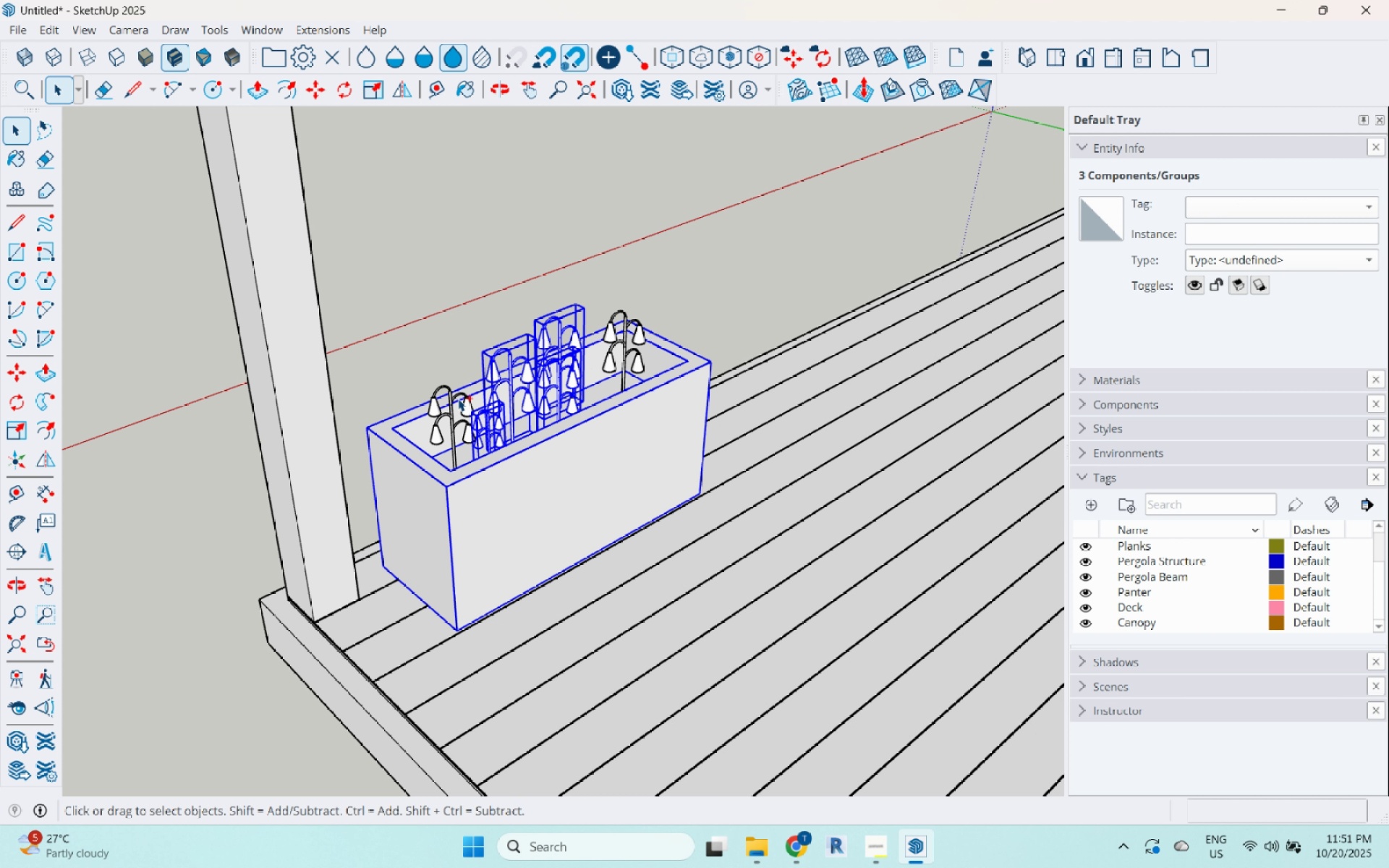 
triple_click([458, 399])
 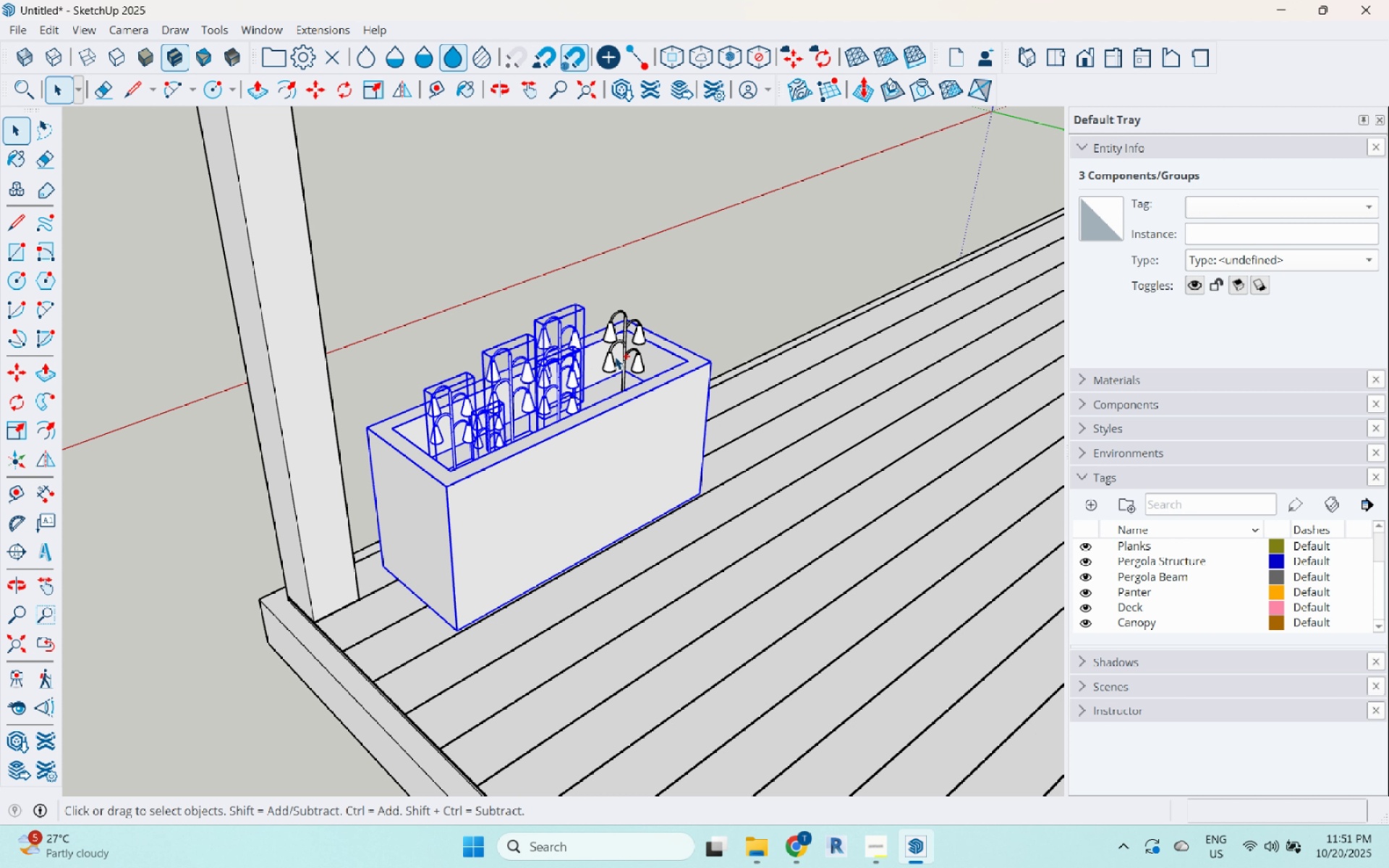 
hold_key(key=ControlLeft, duration=0.79)
left_click([639, 334])
 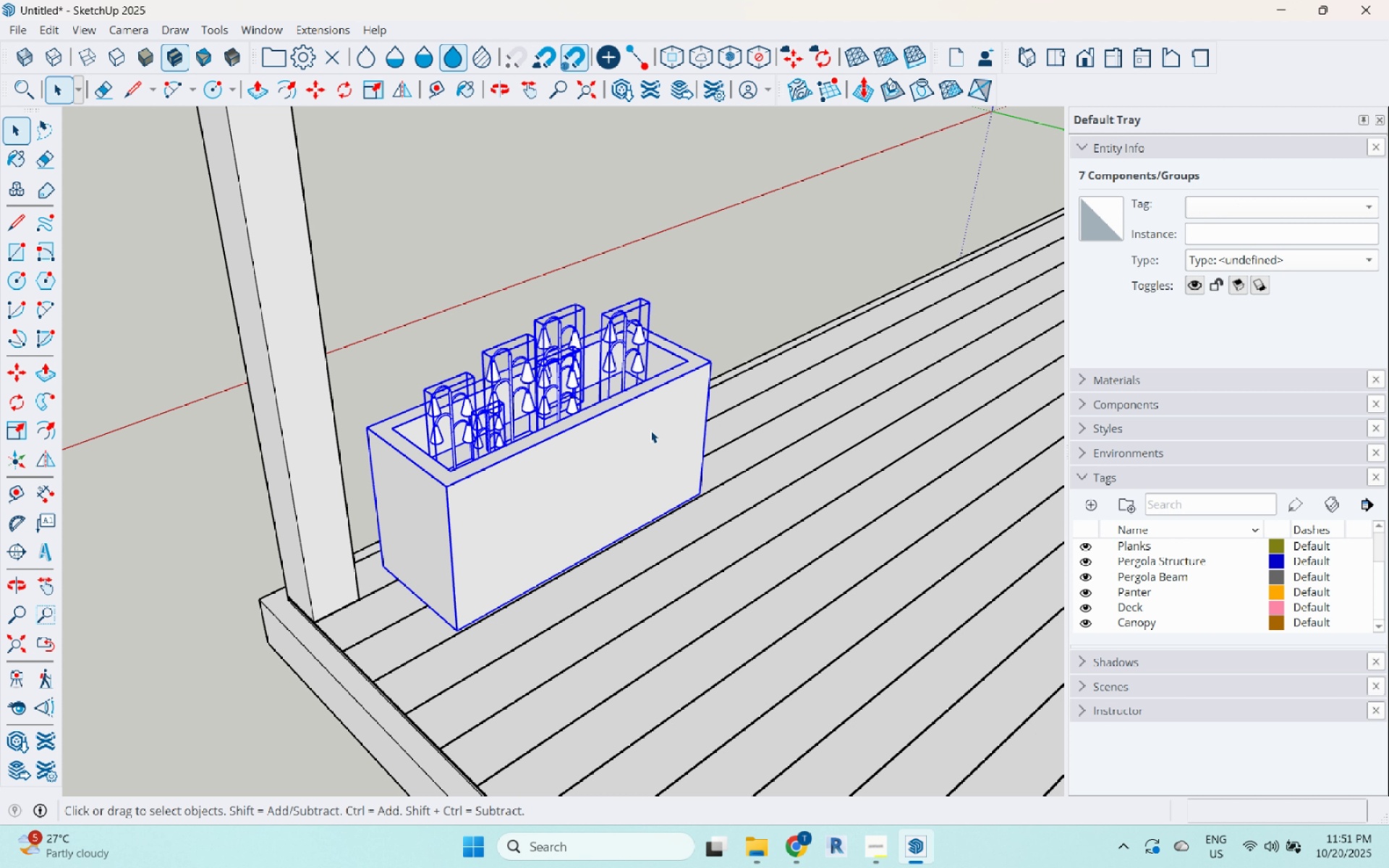 
right_click([651, 433])
 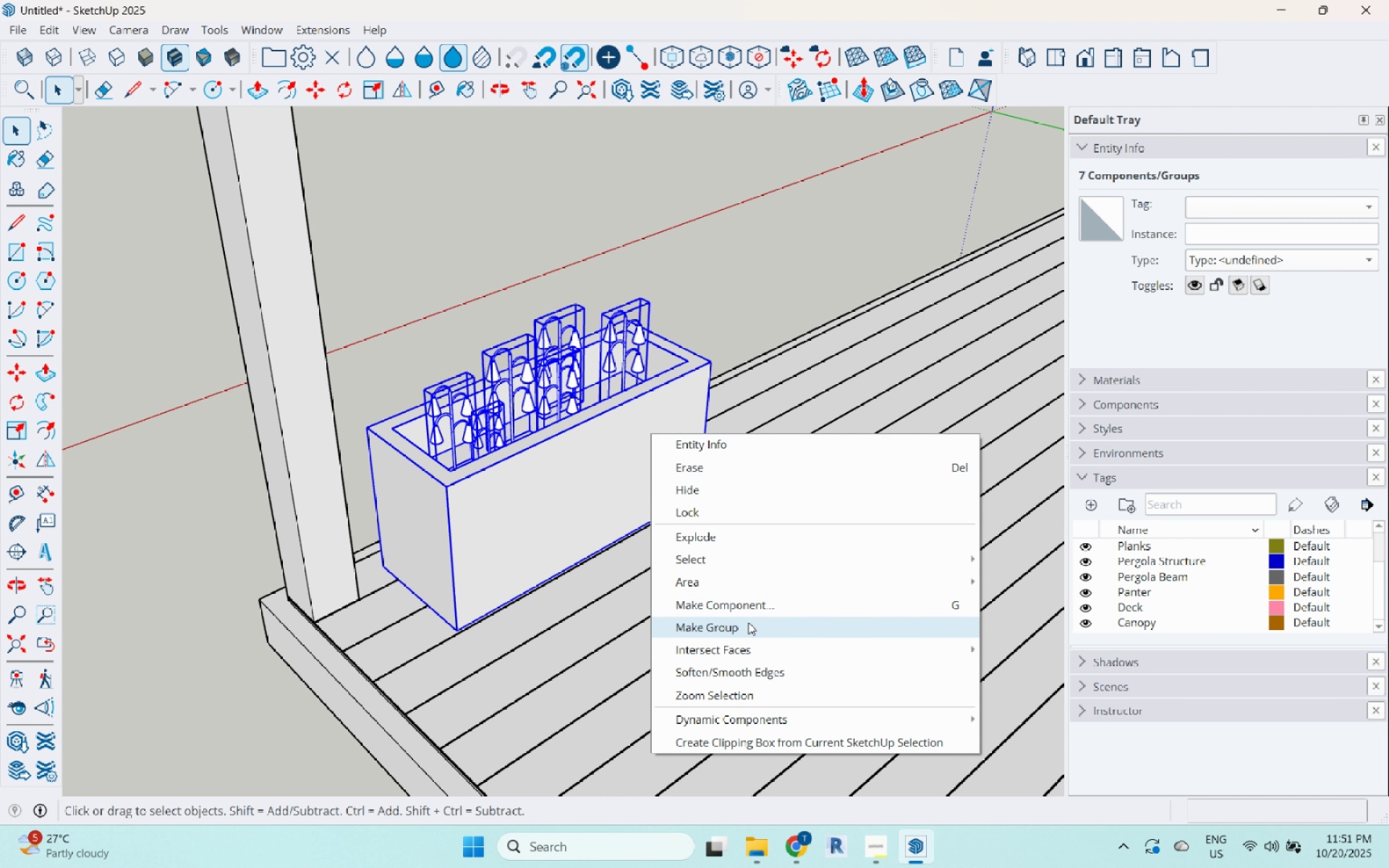 
left_click([749, 605])
 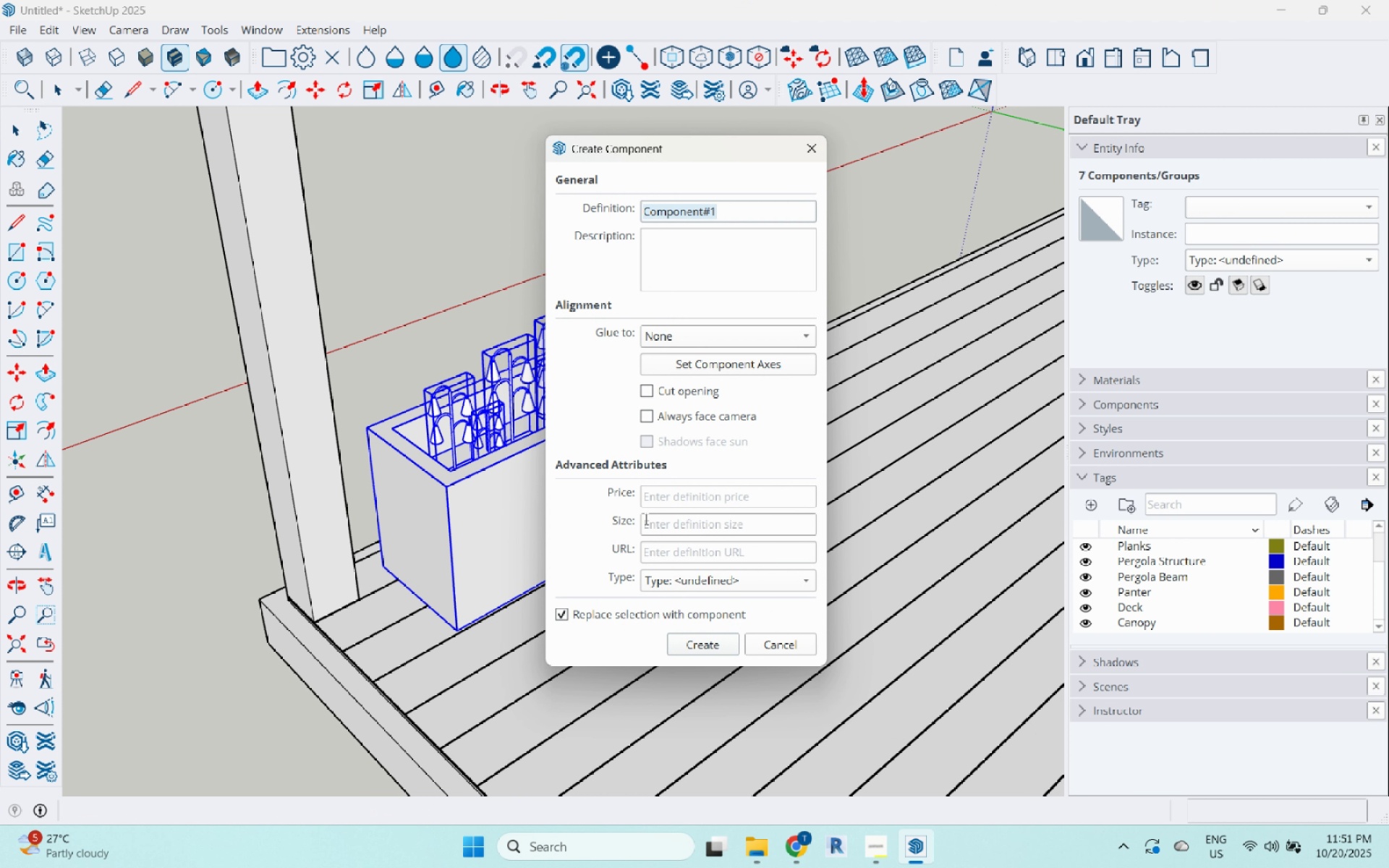 
type(Pnat)
key(Backspace)
key(Backspace)
key(Backspace)
type(lanter Box)
 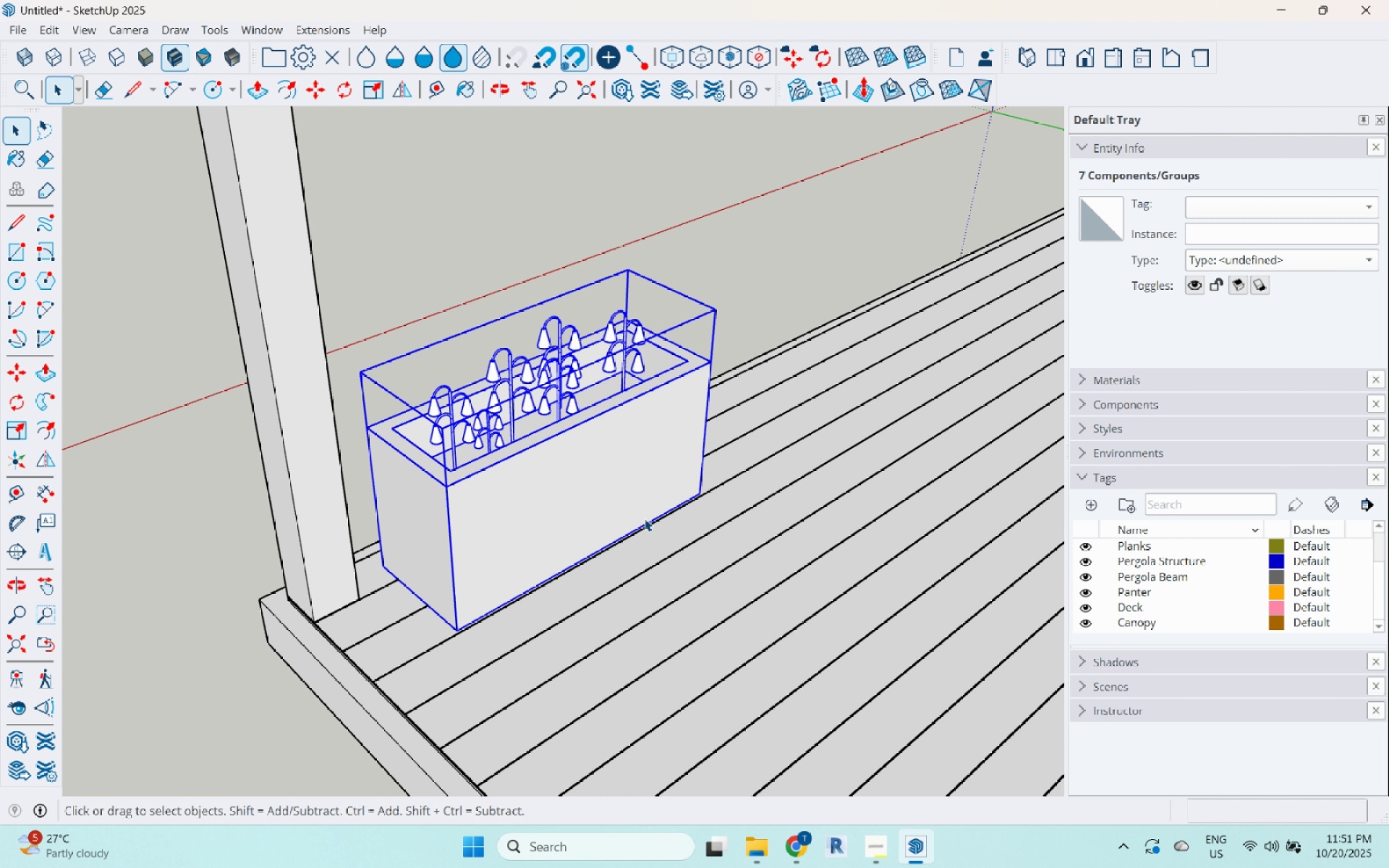 
 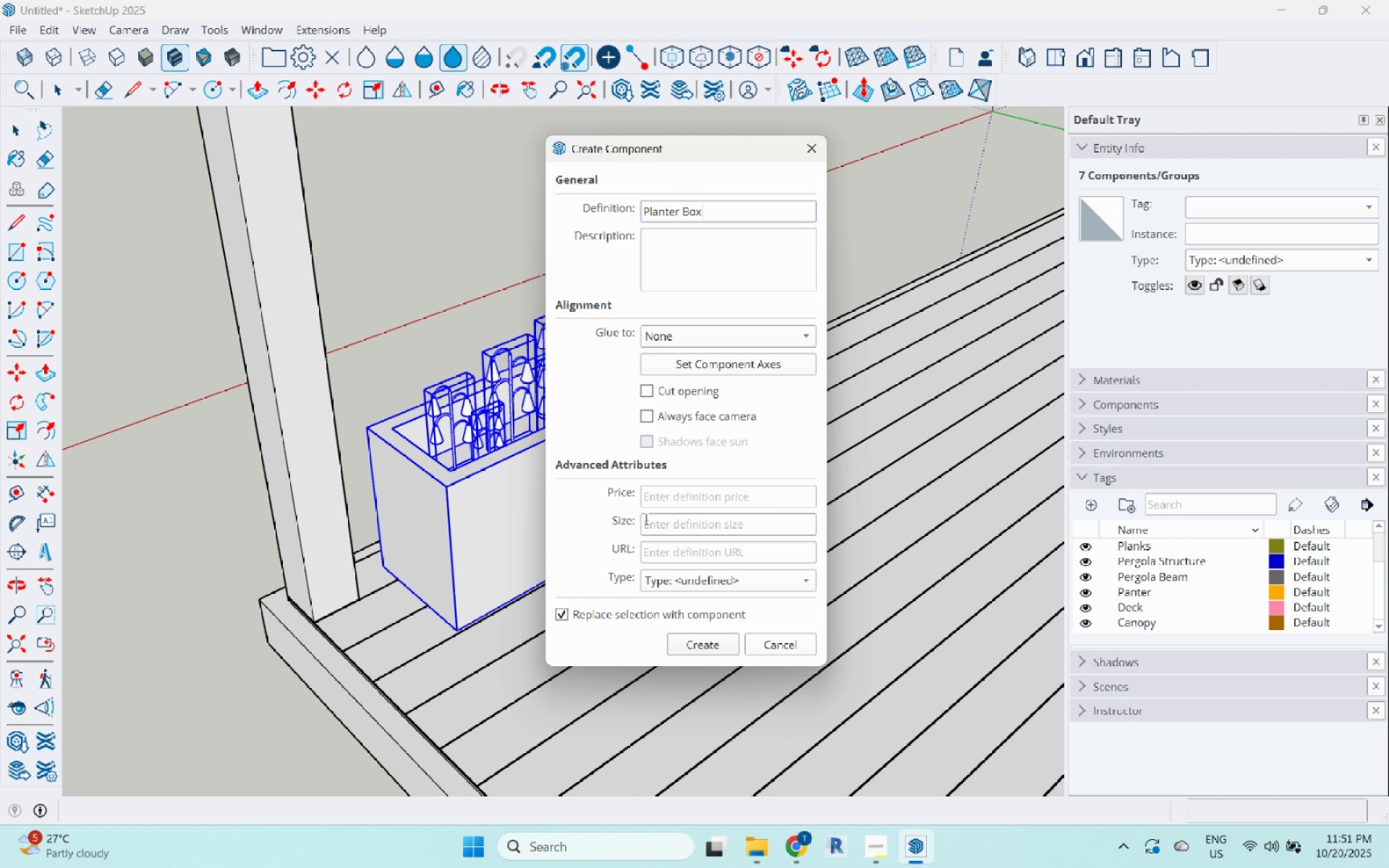 
key(Enter)
 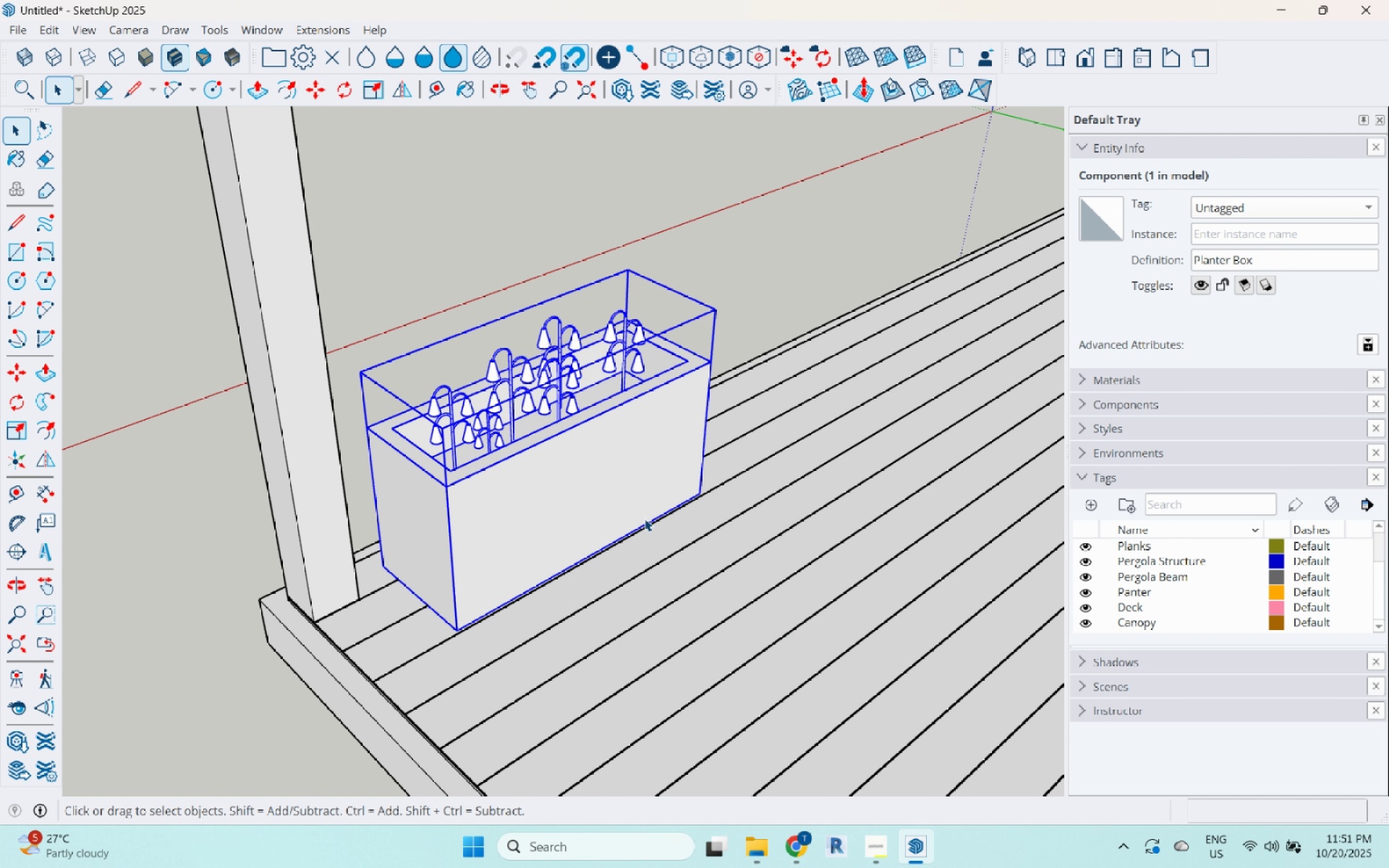 
key(M)
 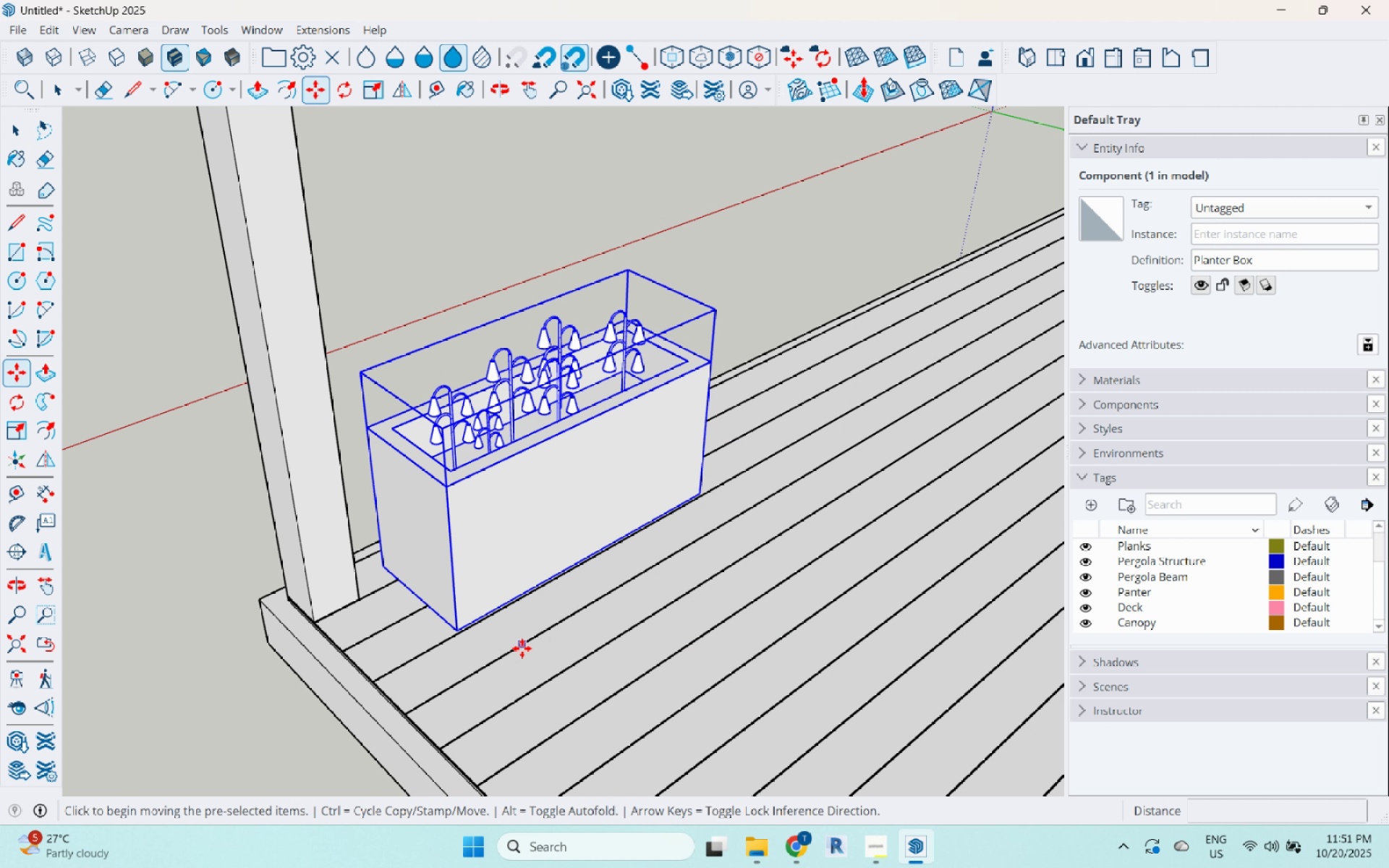 
key(Control+ControlLeft)
 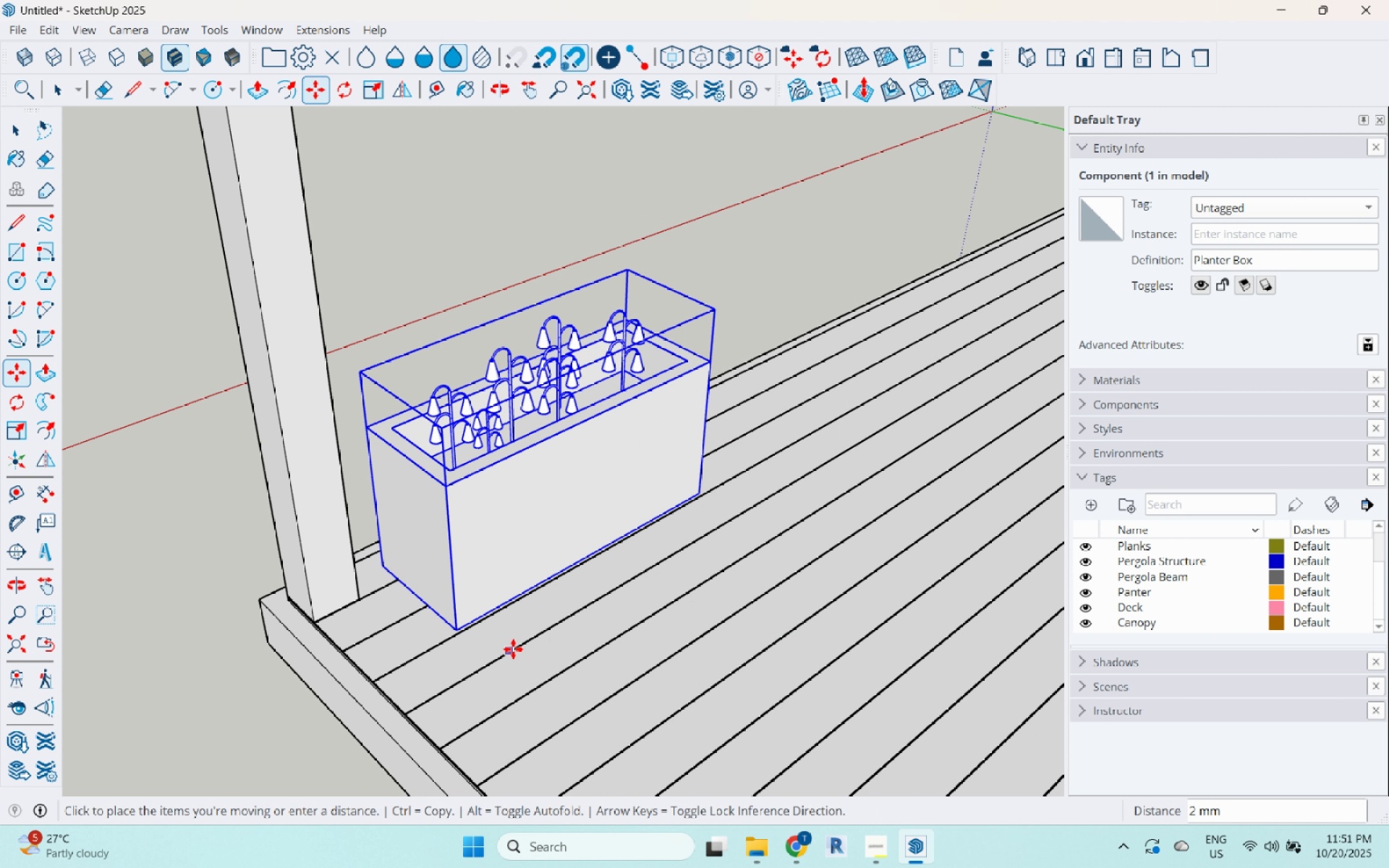 
left_click([509, 650])
 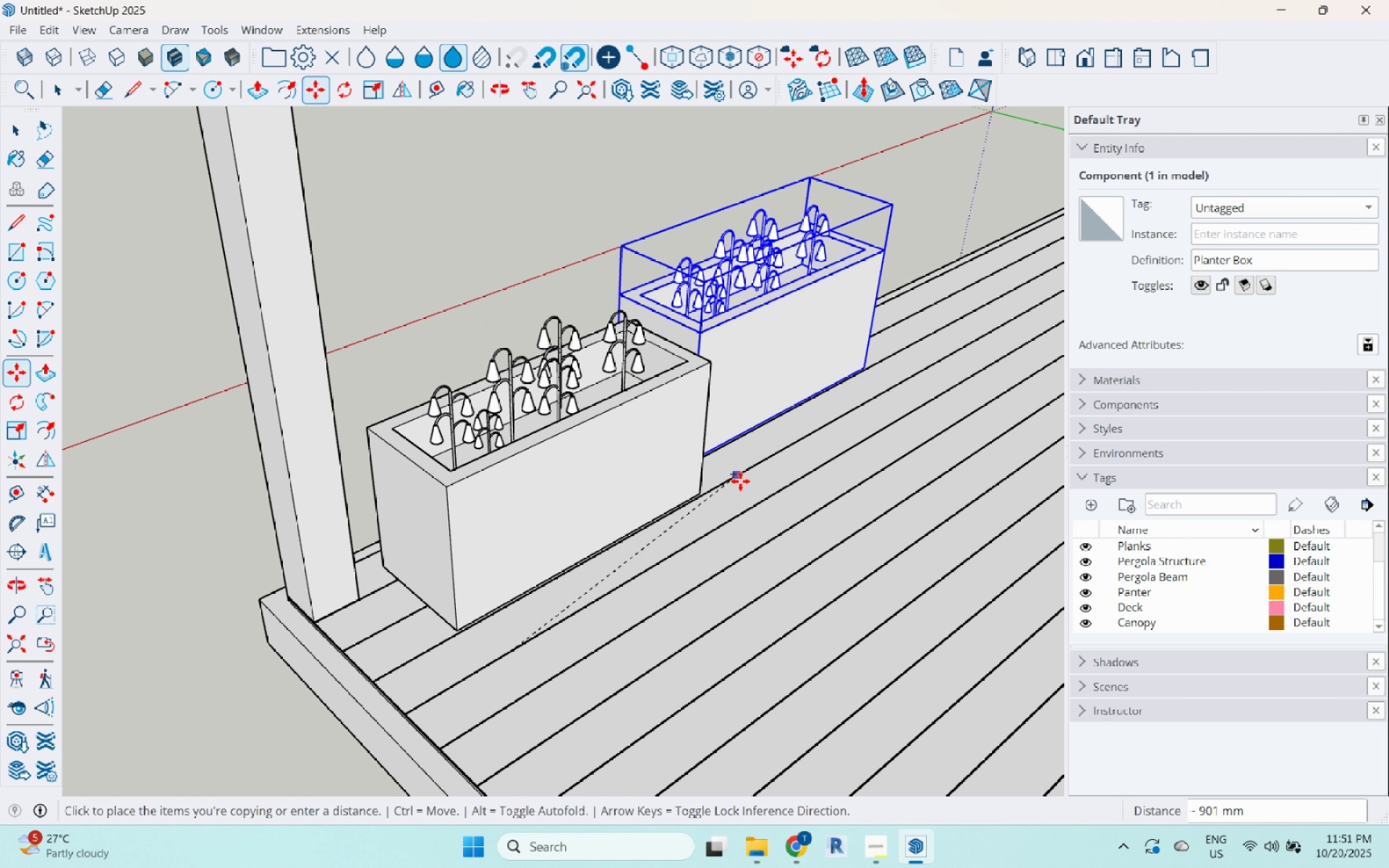 
scroll: coordinate [457, 596], scroll_direction: down, amount: 7.0
 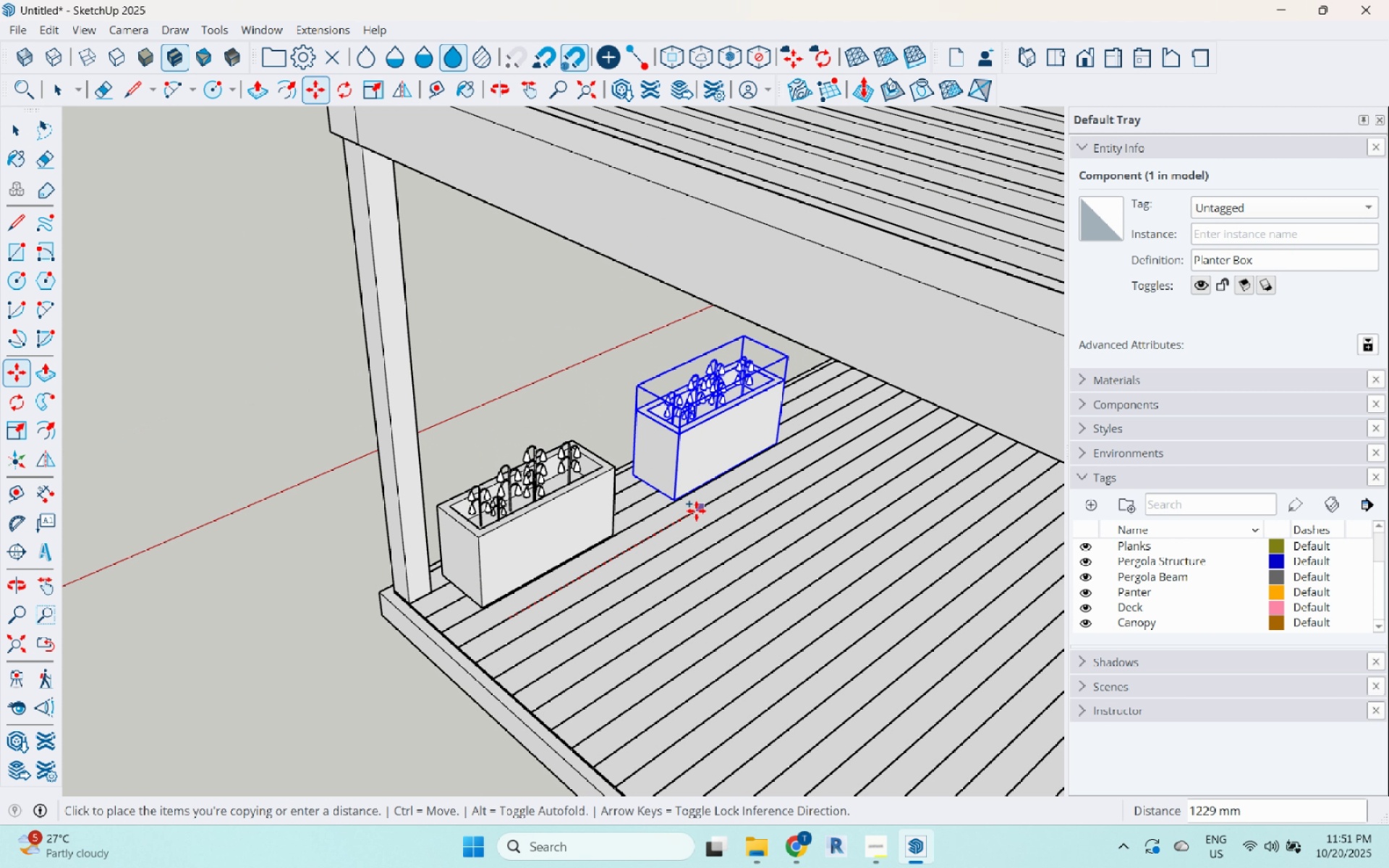 
scroll: coordinate [679, 517], scroll_direction: up, amount: 4.0
 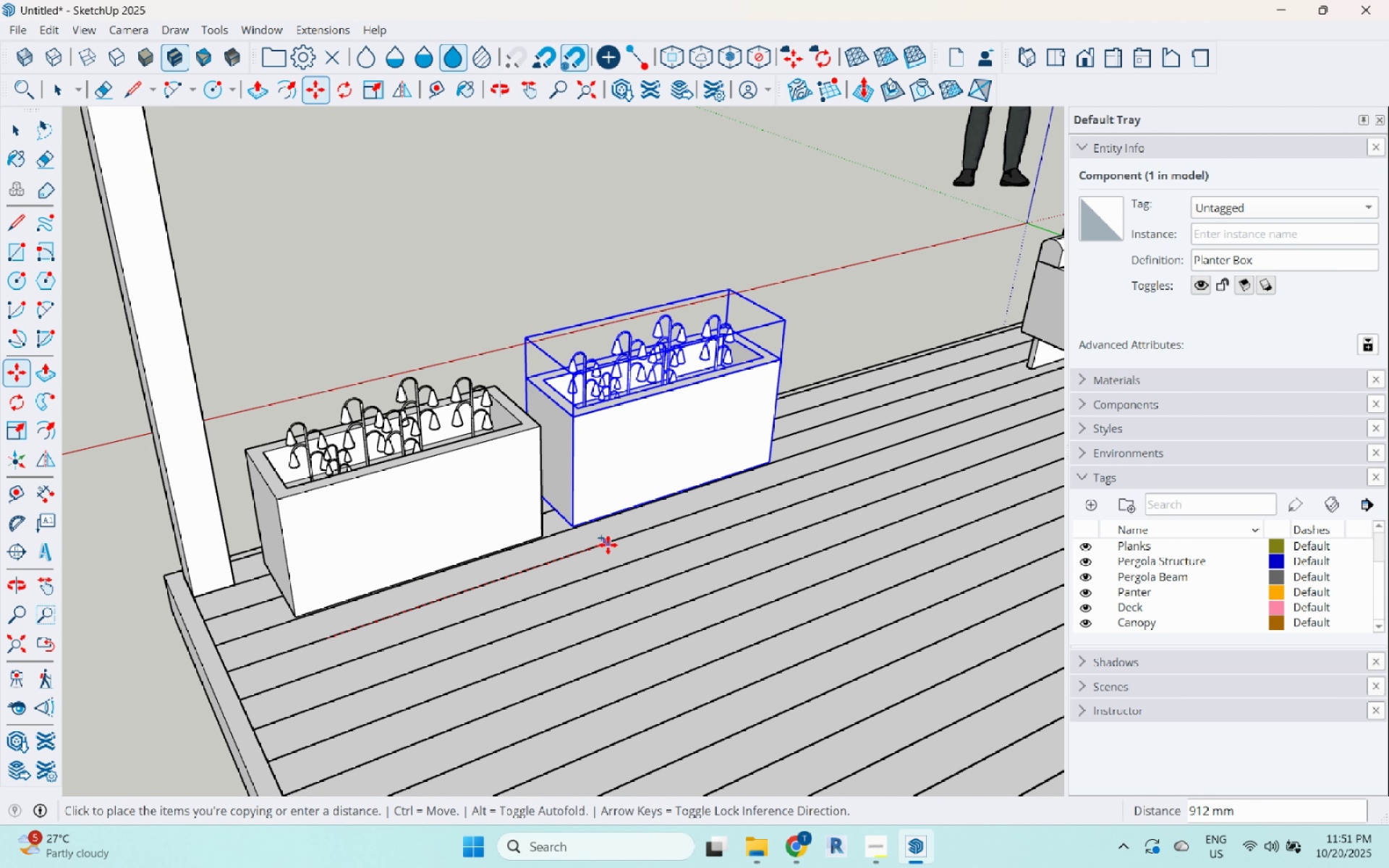 
left_click([596, 546])
 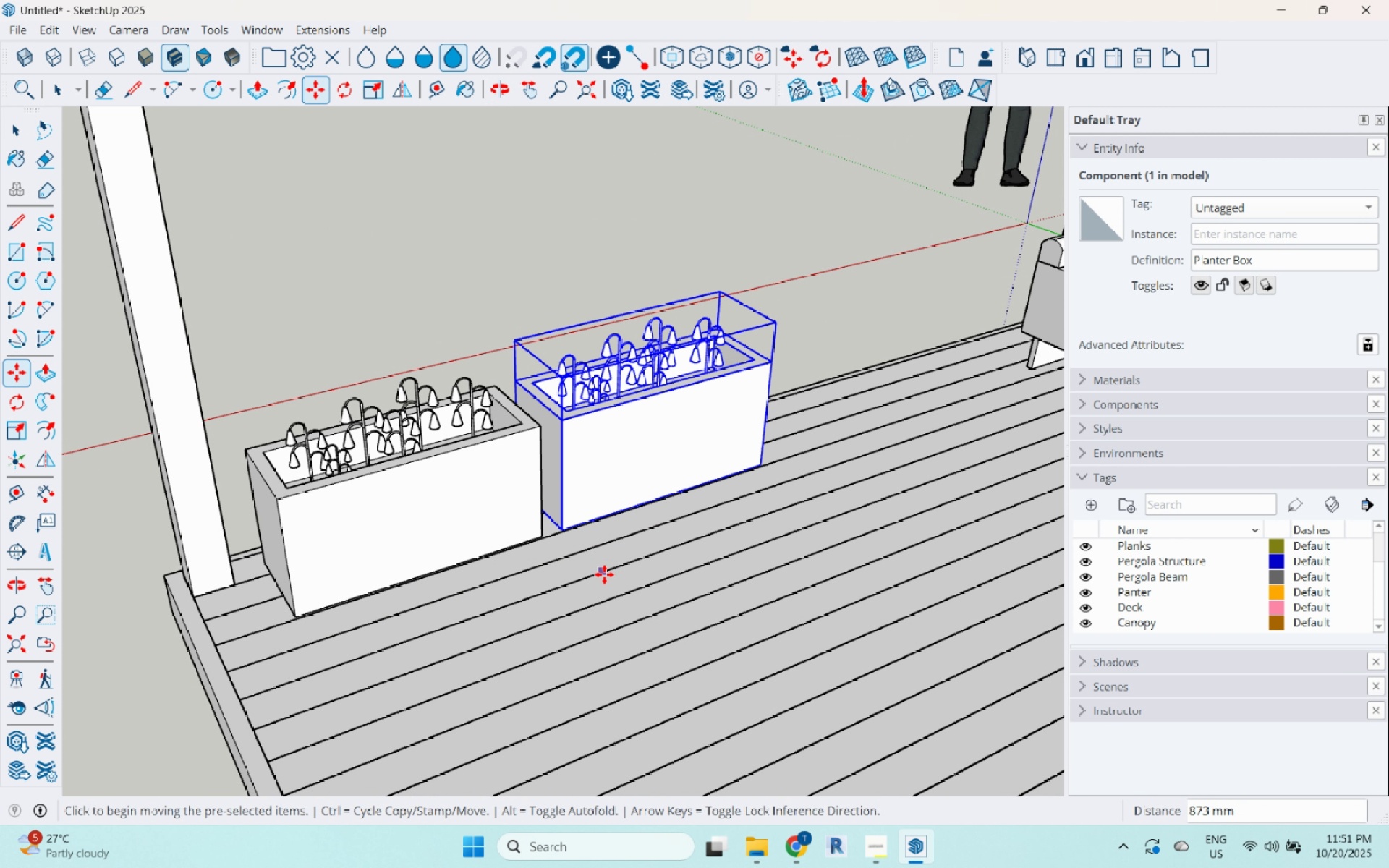 
key(Control+ControlLeft)
 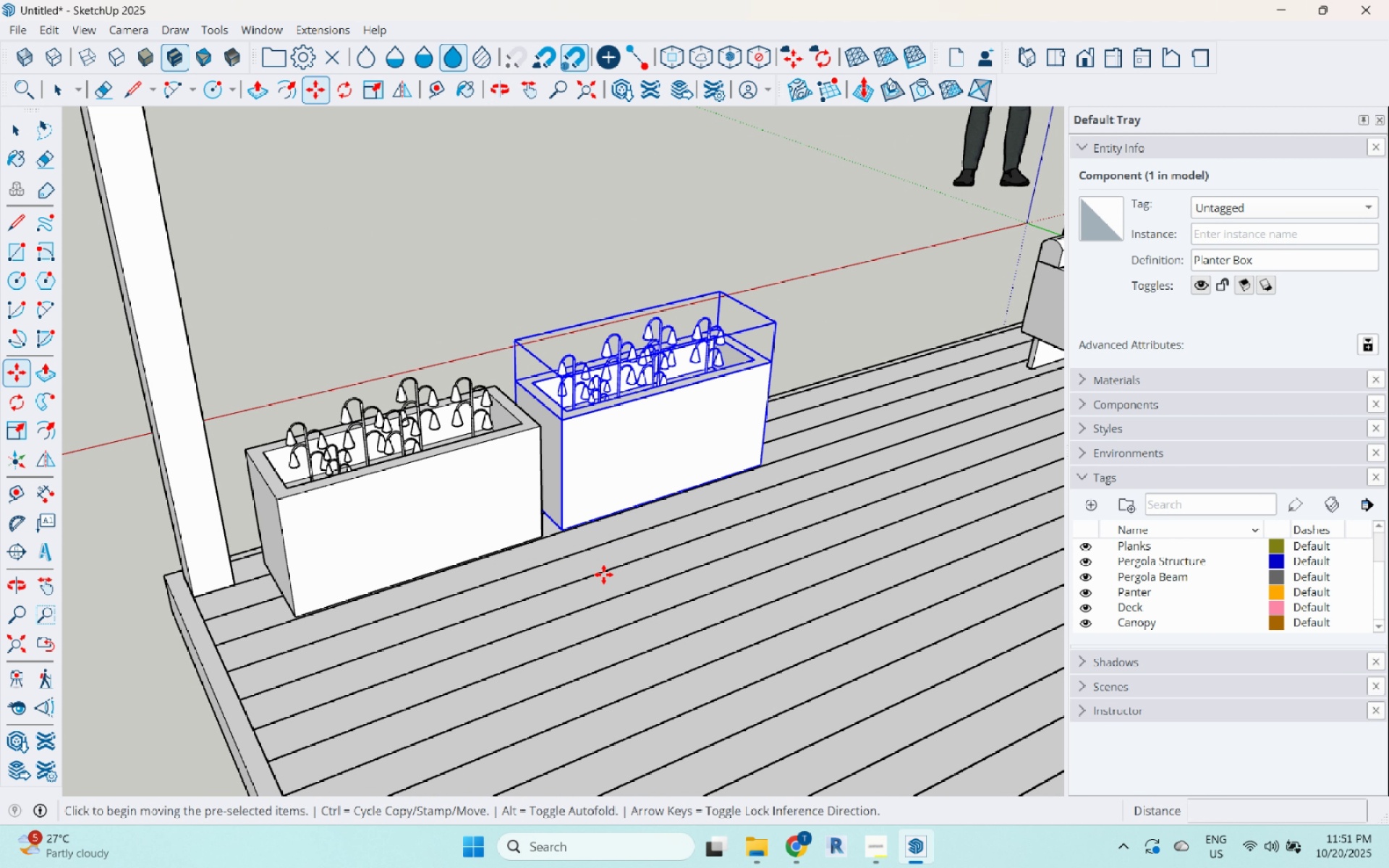 
double_click([603, 574])
 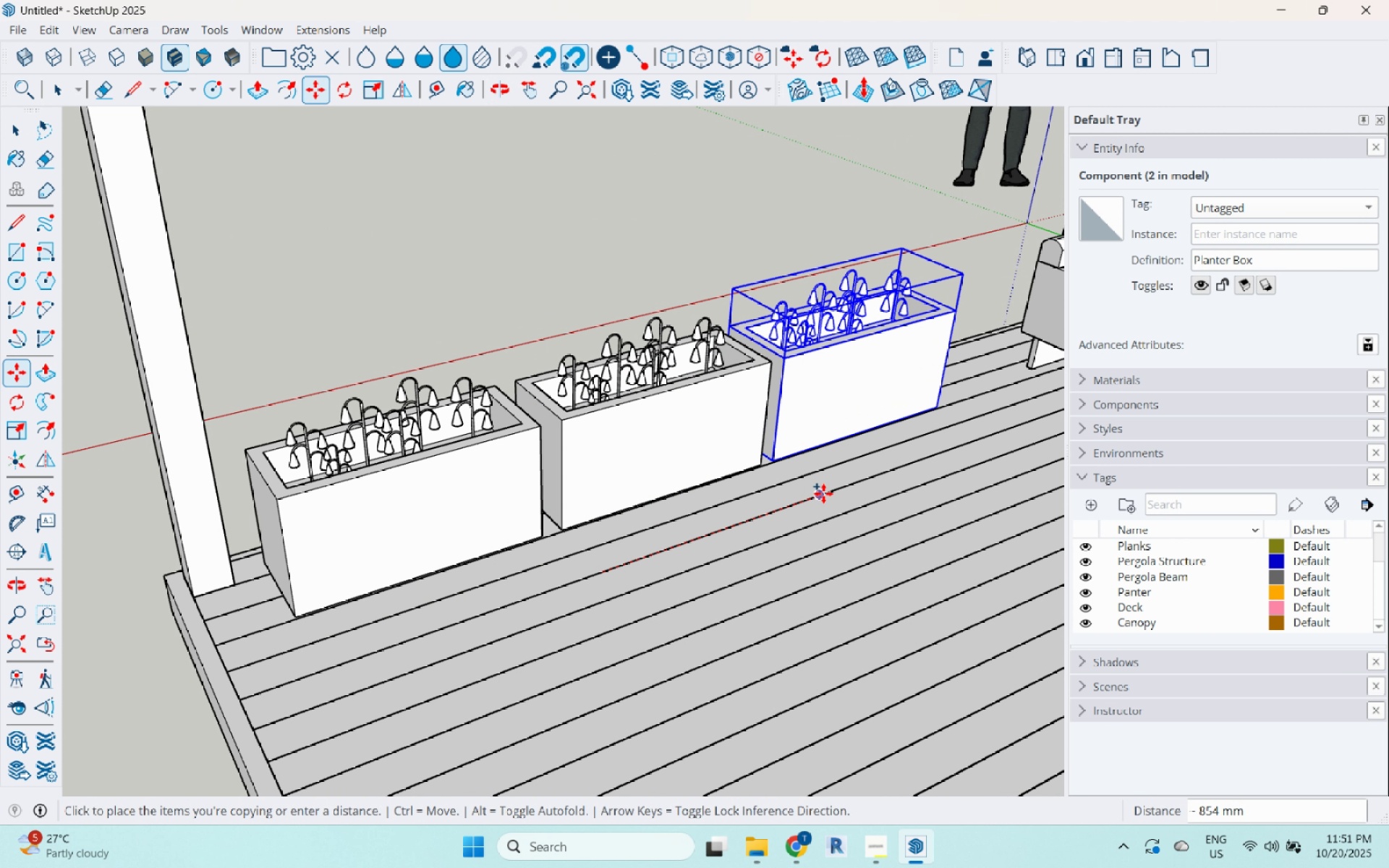 
left_click([823, 493])
 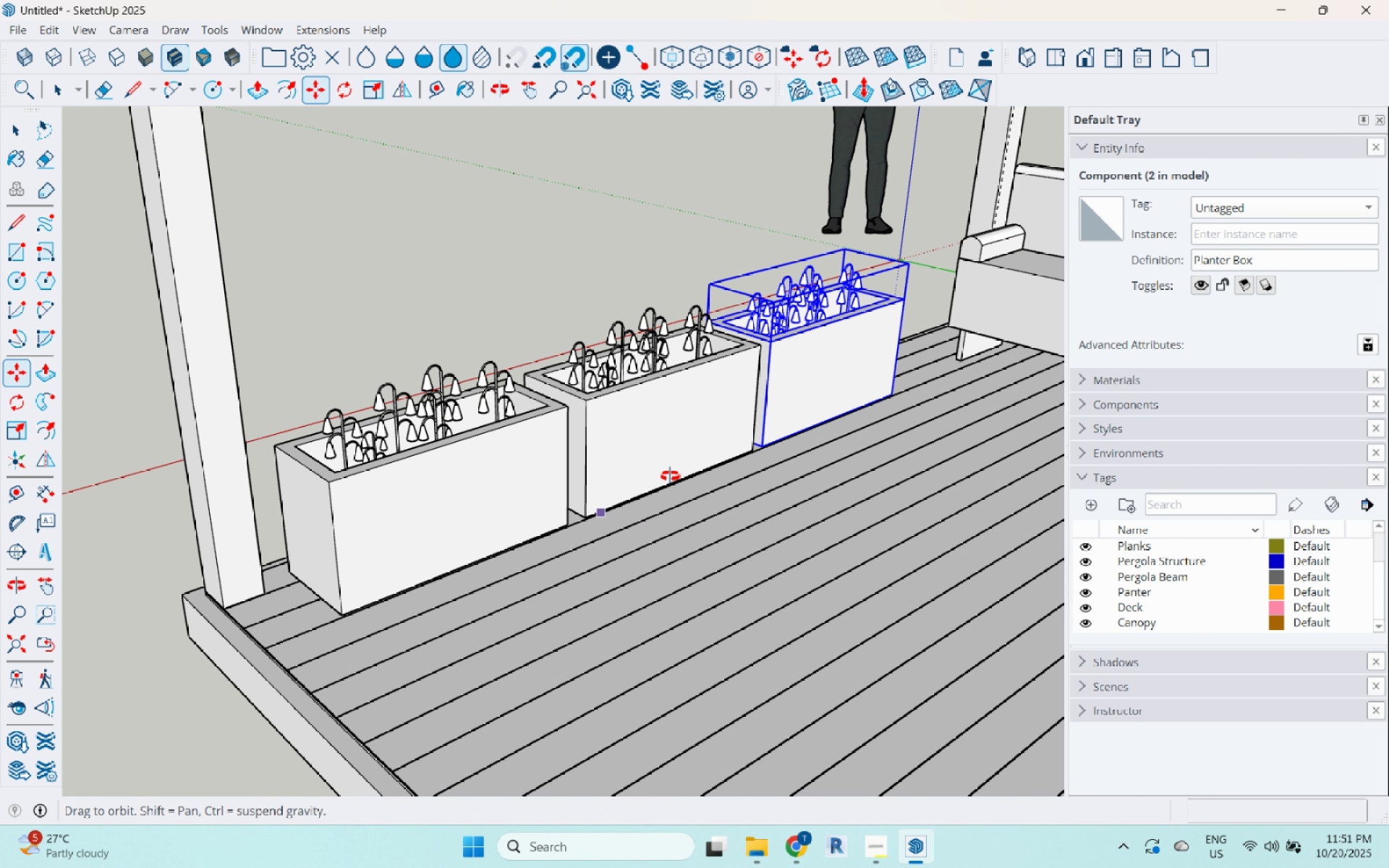 
key(Space)
 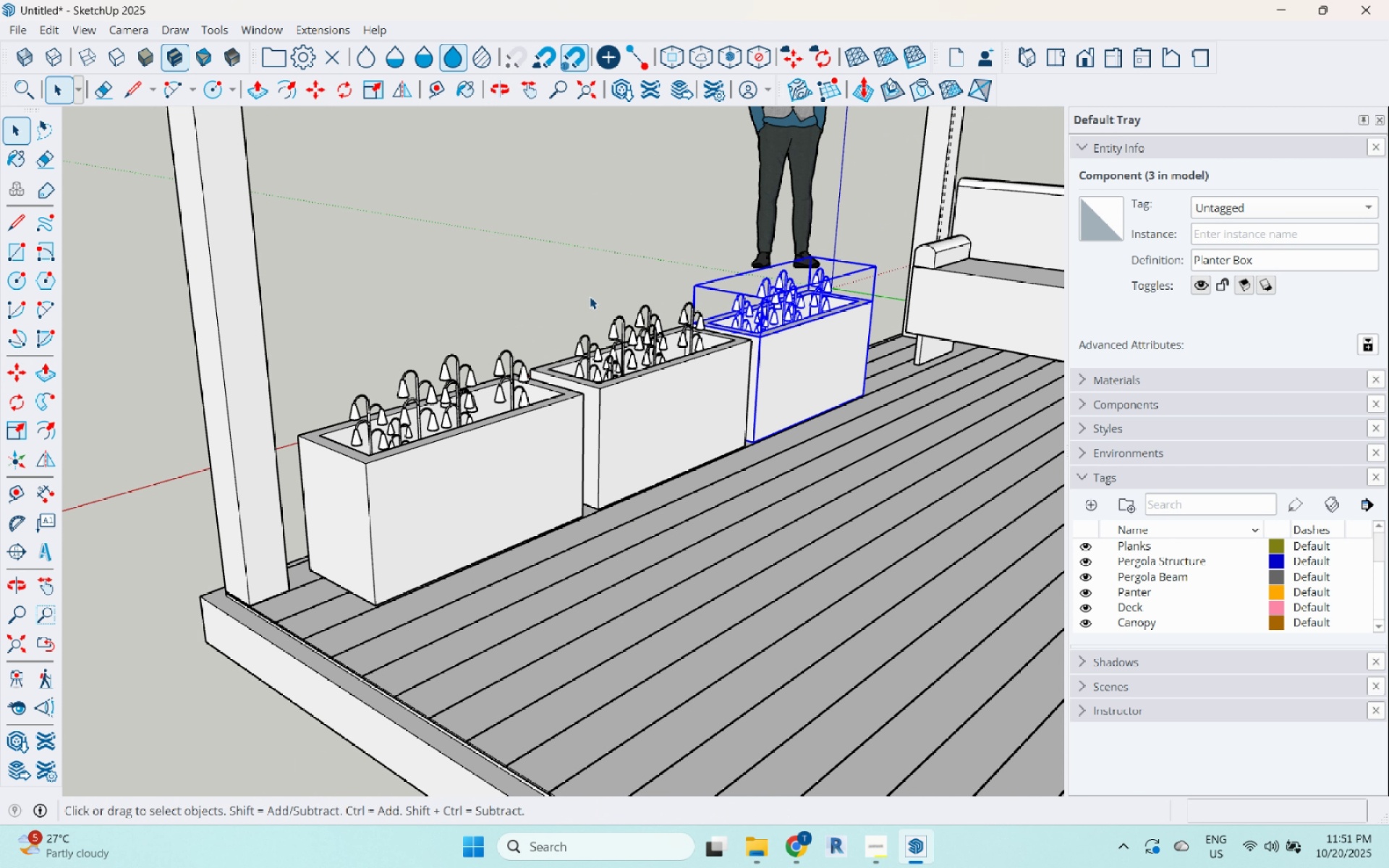 
scroll: coordinate [551, 309], scroll_direction: down, amount: 6.0
 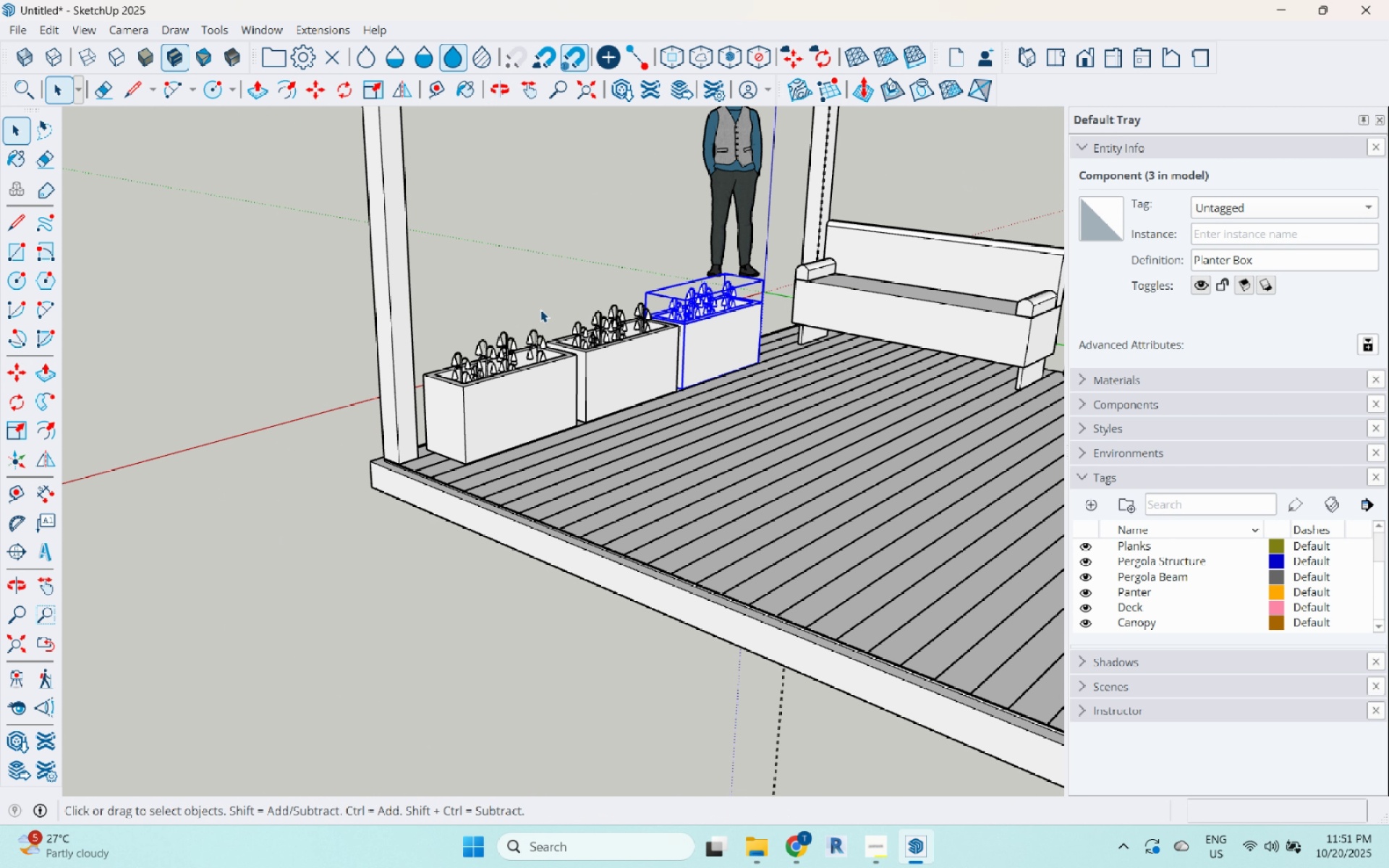 
left_click([540, 310])
 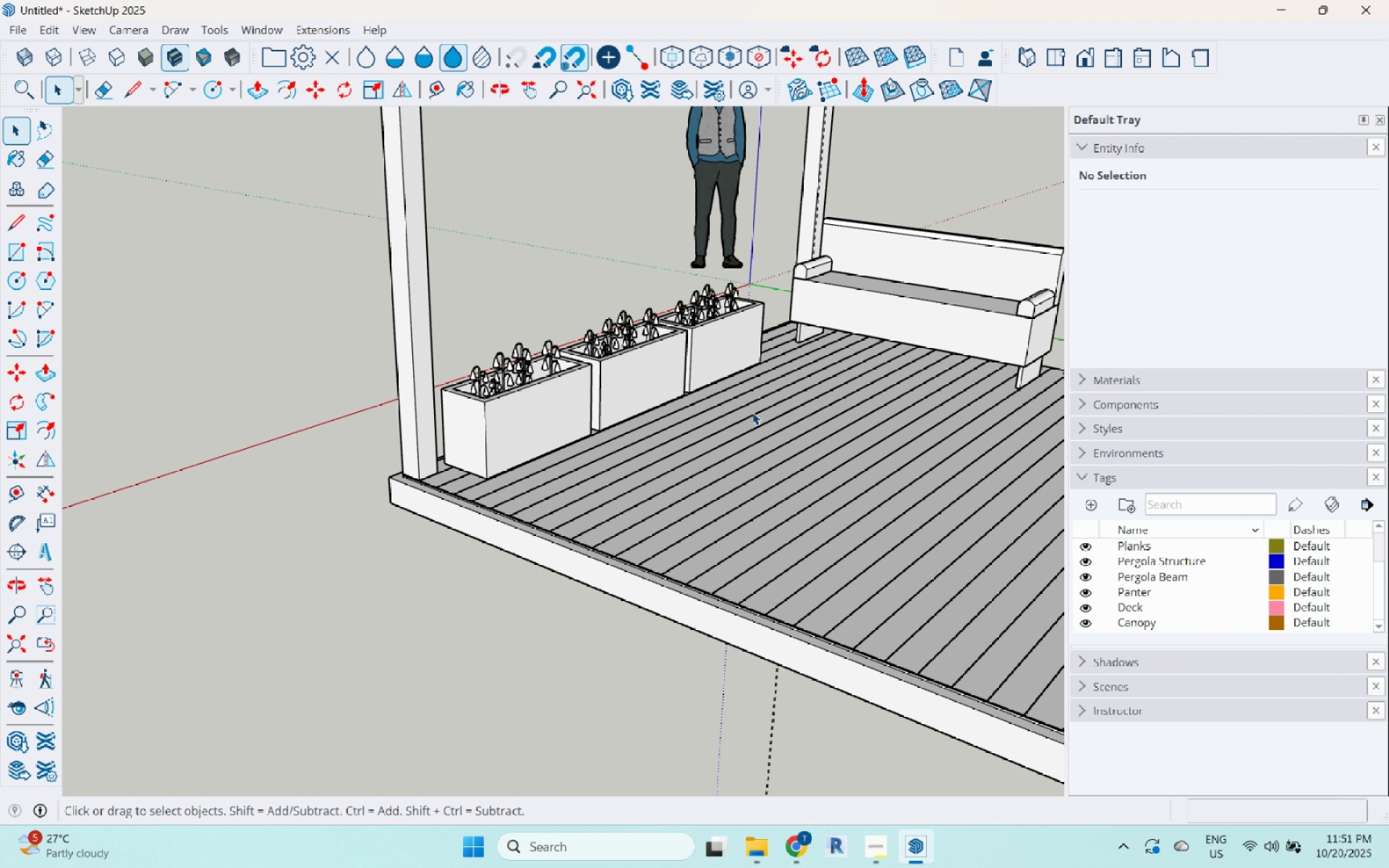 
wait(5.87)
 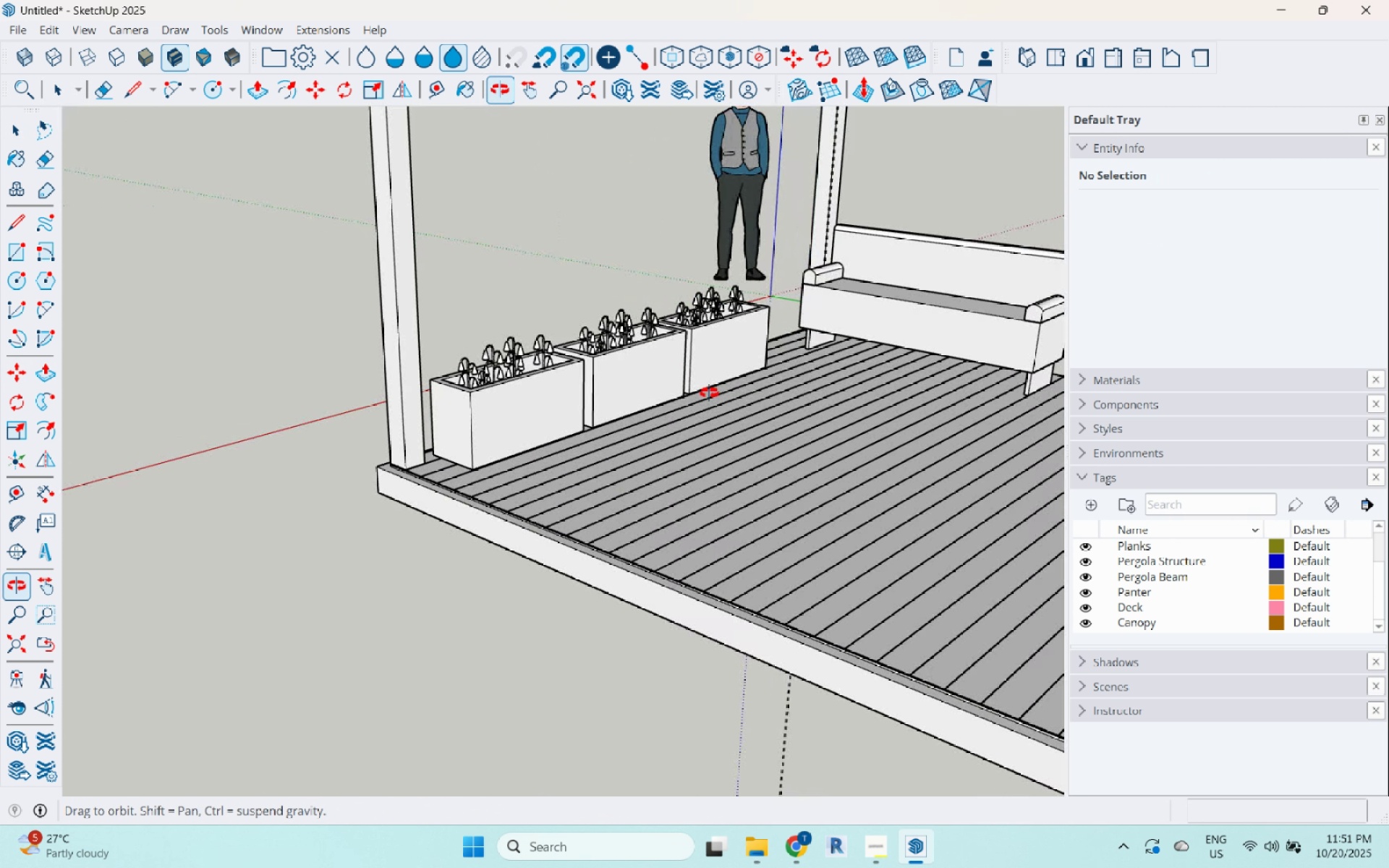 
left_click([869, 848])